 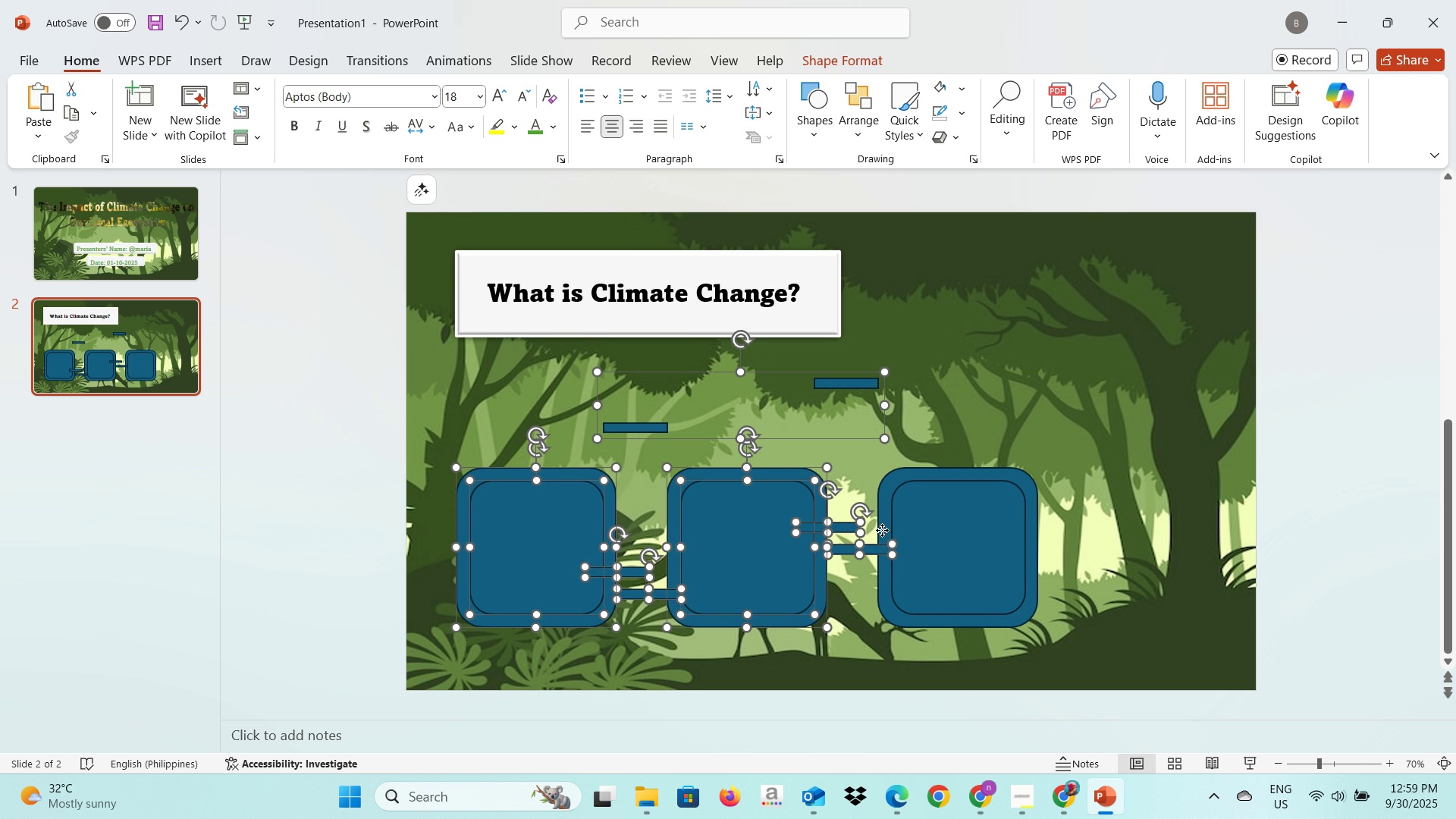 
left_click([882, 530])
 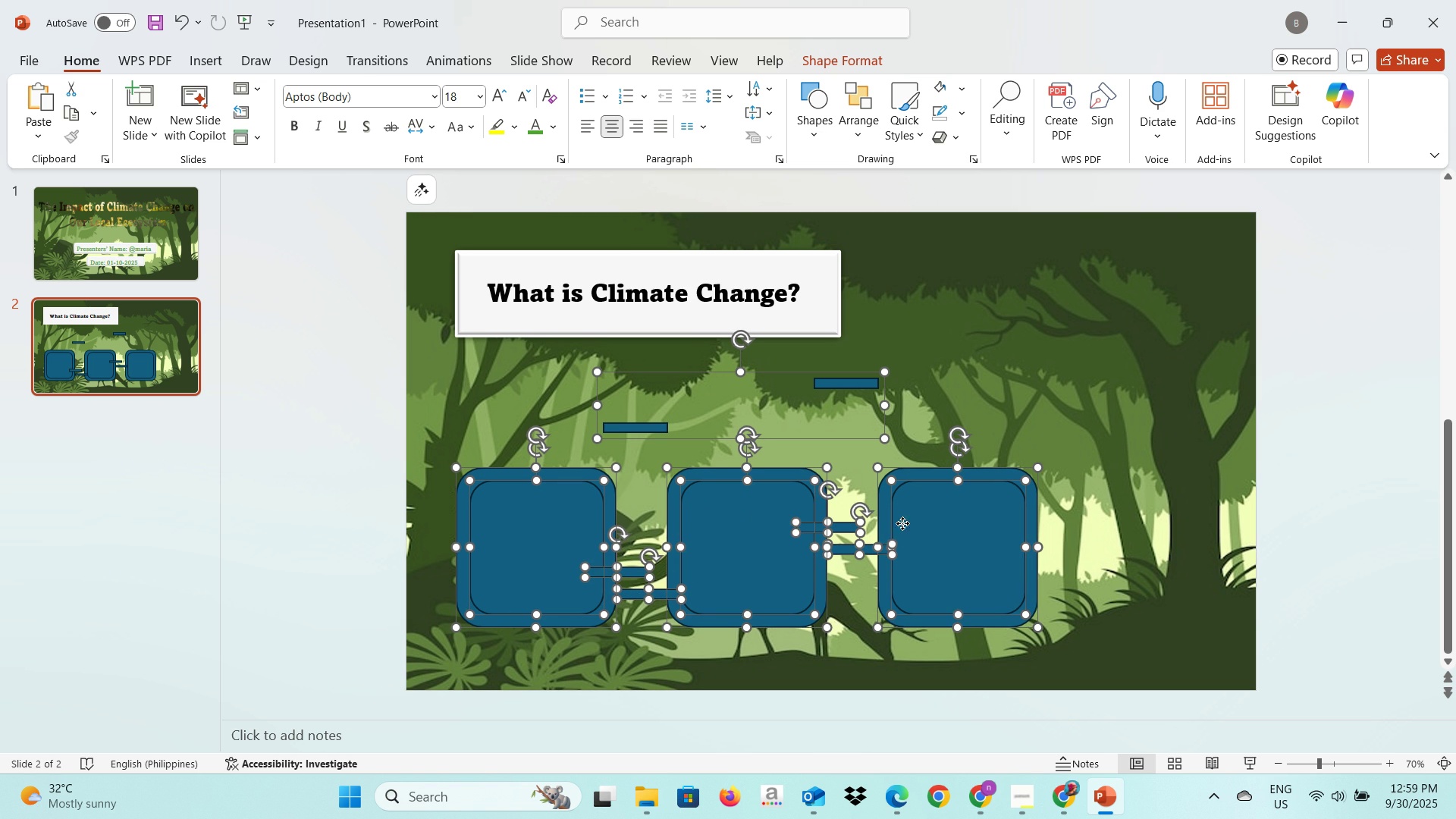 
double_click([902, 523])
 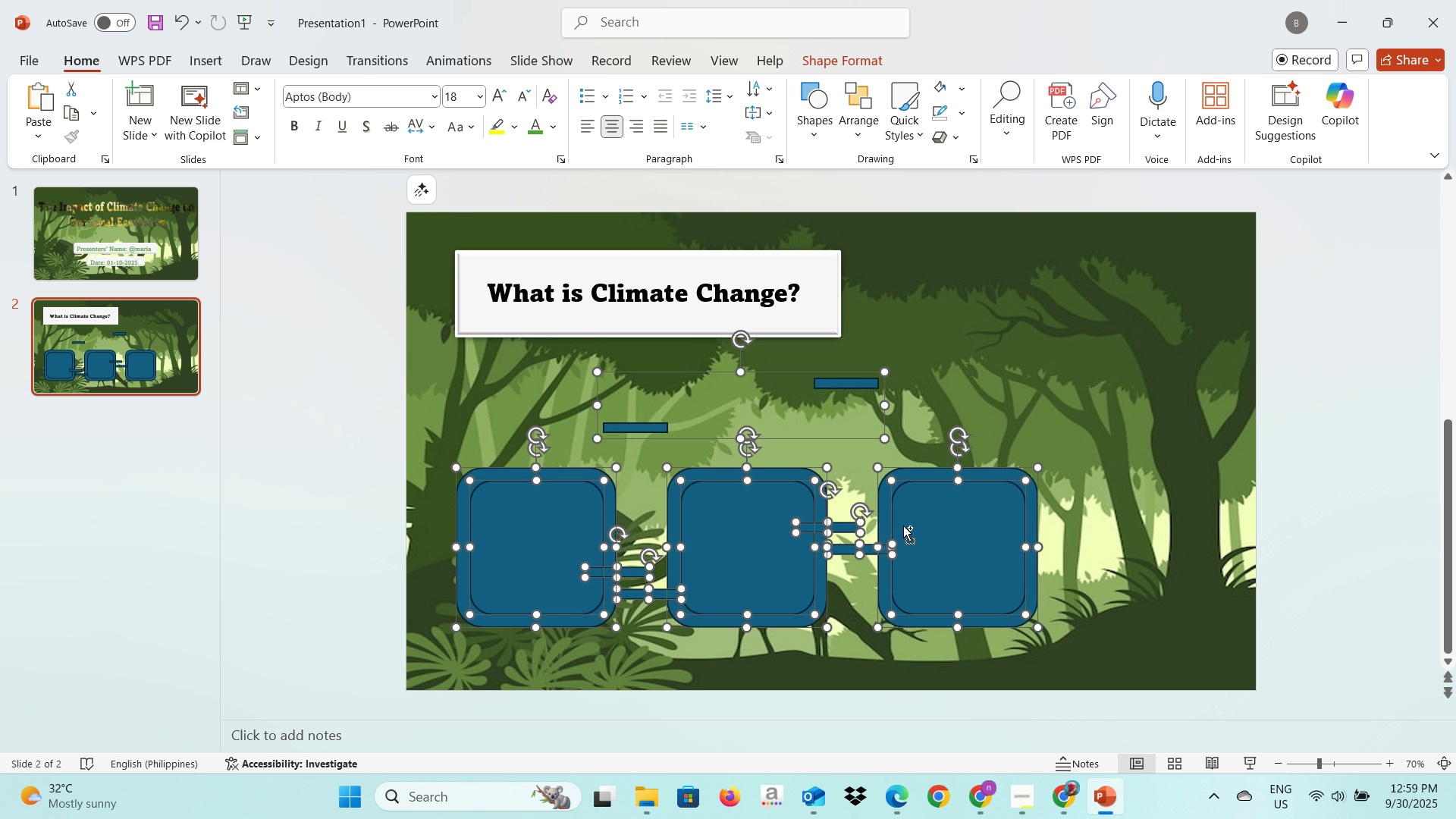 
key(Control+ControlLeft)
 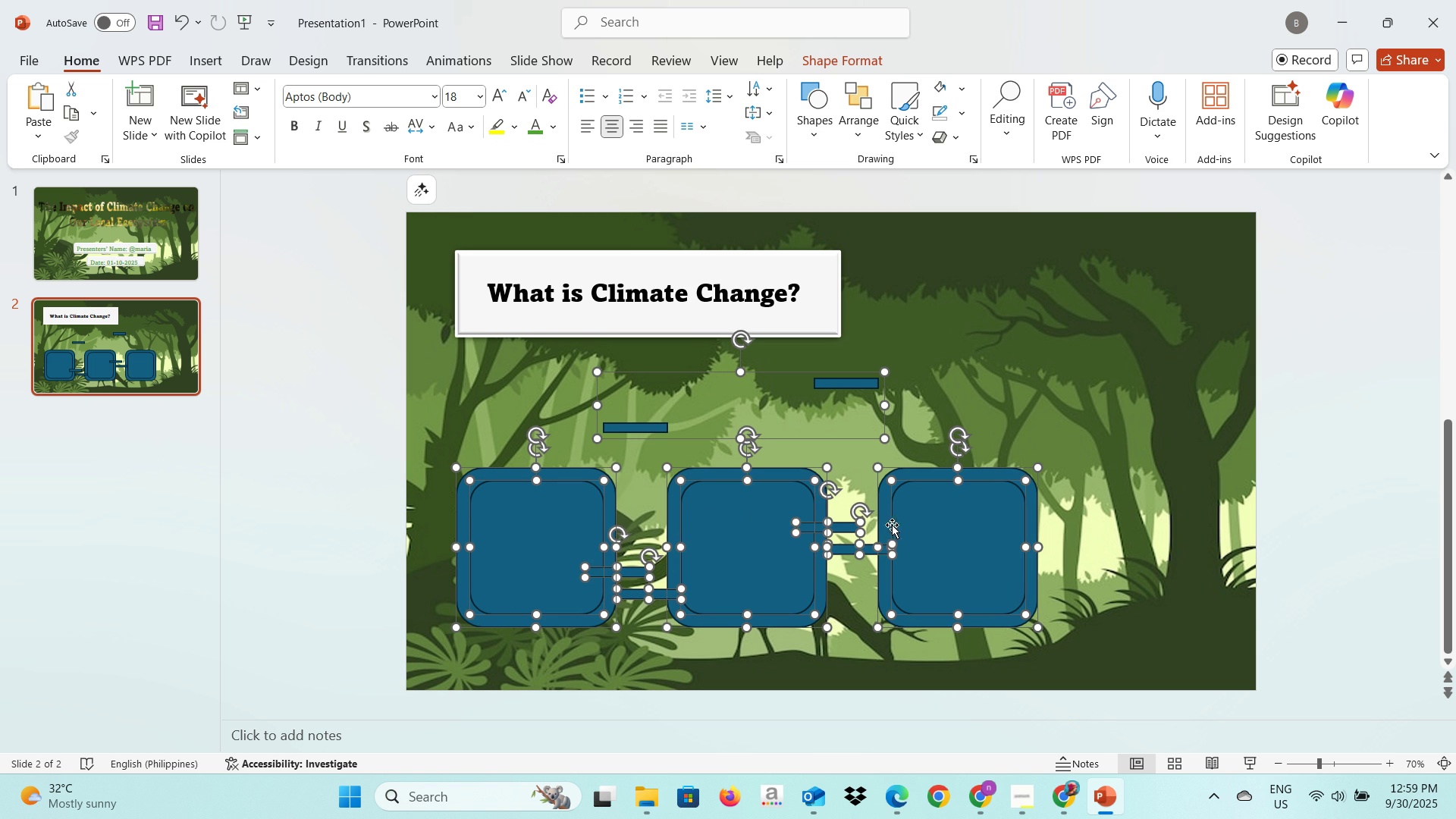 
key(Control+ControlLeft)
 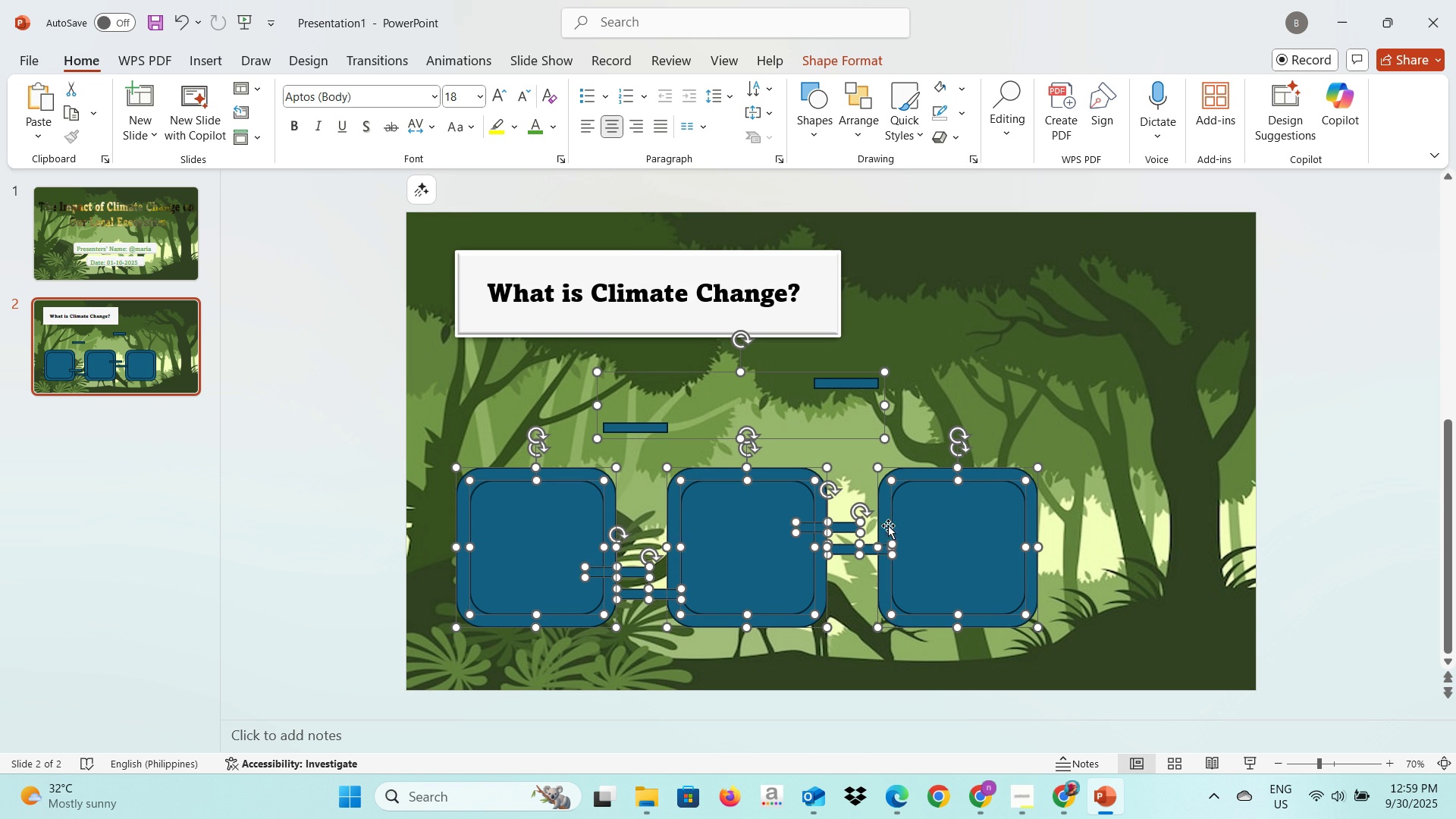 
key(Control+ControlLeft)
 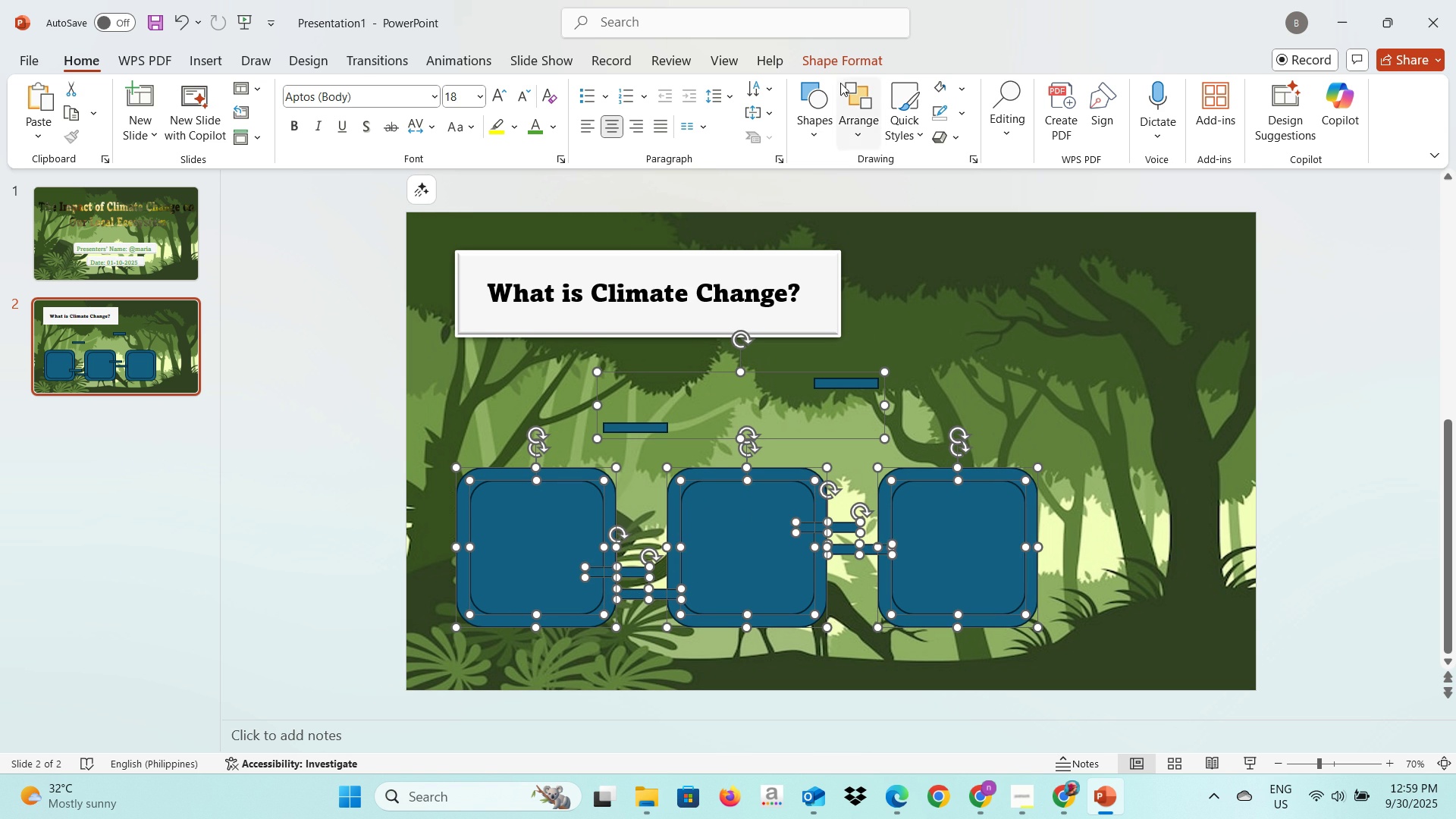 
left_click([838, 50])